 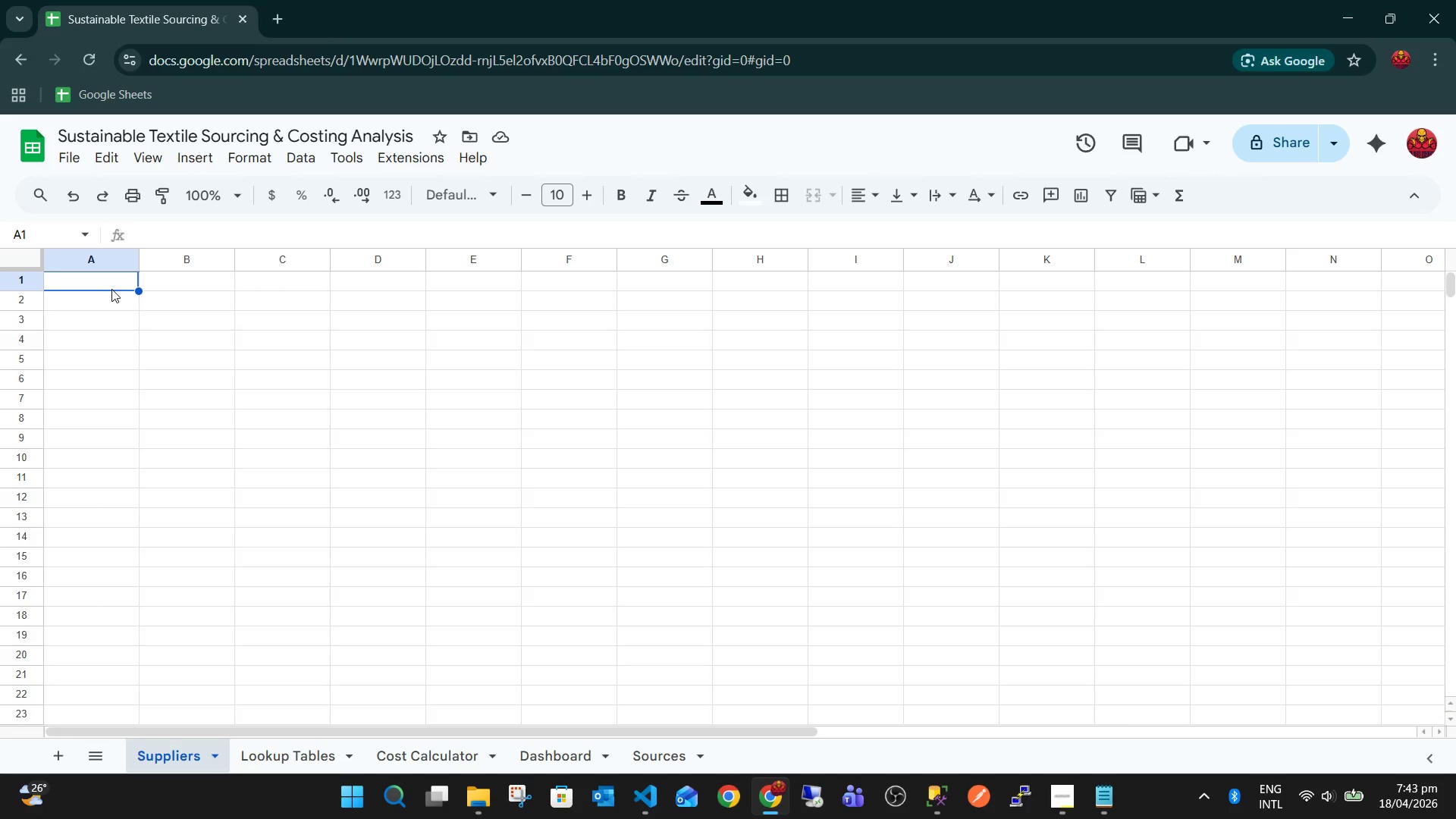 
type(Supplier Name)
key(Tab)
type(Region)
key(Tab)
type(MOQ)
key(Tab)
type(Fabric Type)
key(Tab)
type(Certification)
key(Tab)
type(Price/Y)
key(Backspace)
key(Backspace)
type( / Yard)
key(Tab)
type(Lead Time)
key(Tab)
type(Cpnt)
key(Backspace)
key(Backspace)
key(Backspace)
type(ontact)
key(Tab)
type(q)
key(Backspace)
type(Website)
 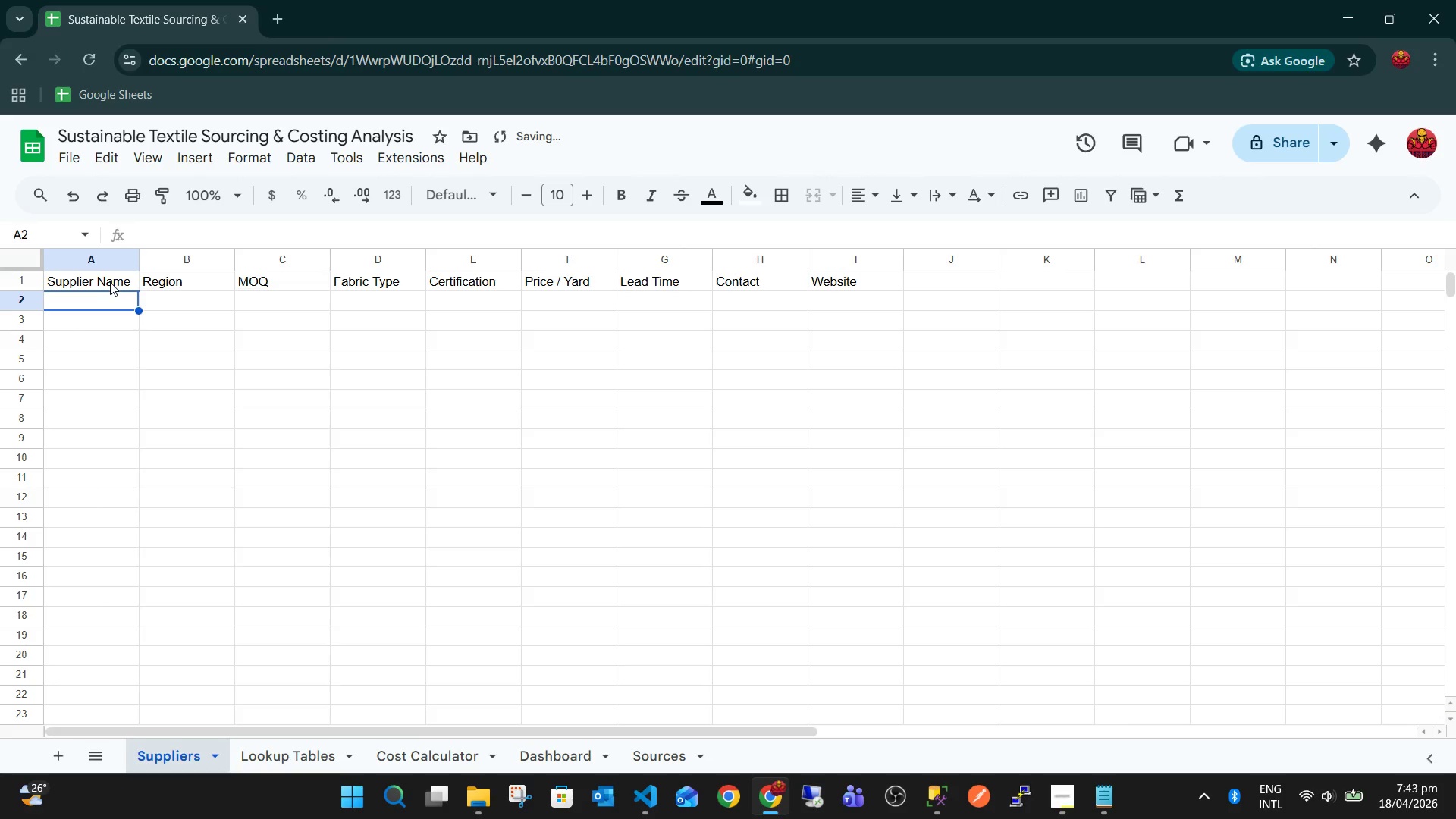 
 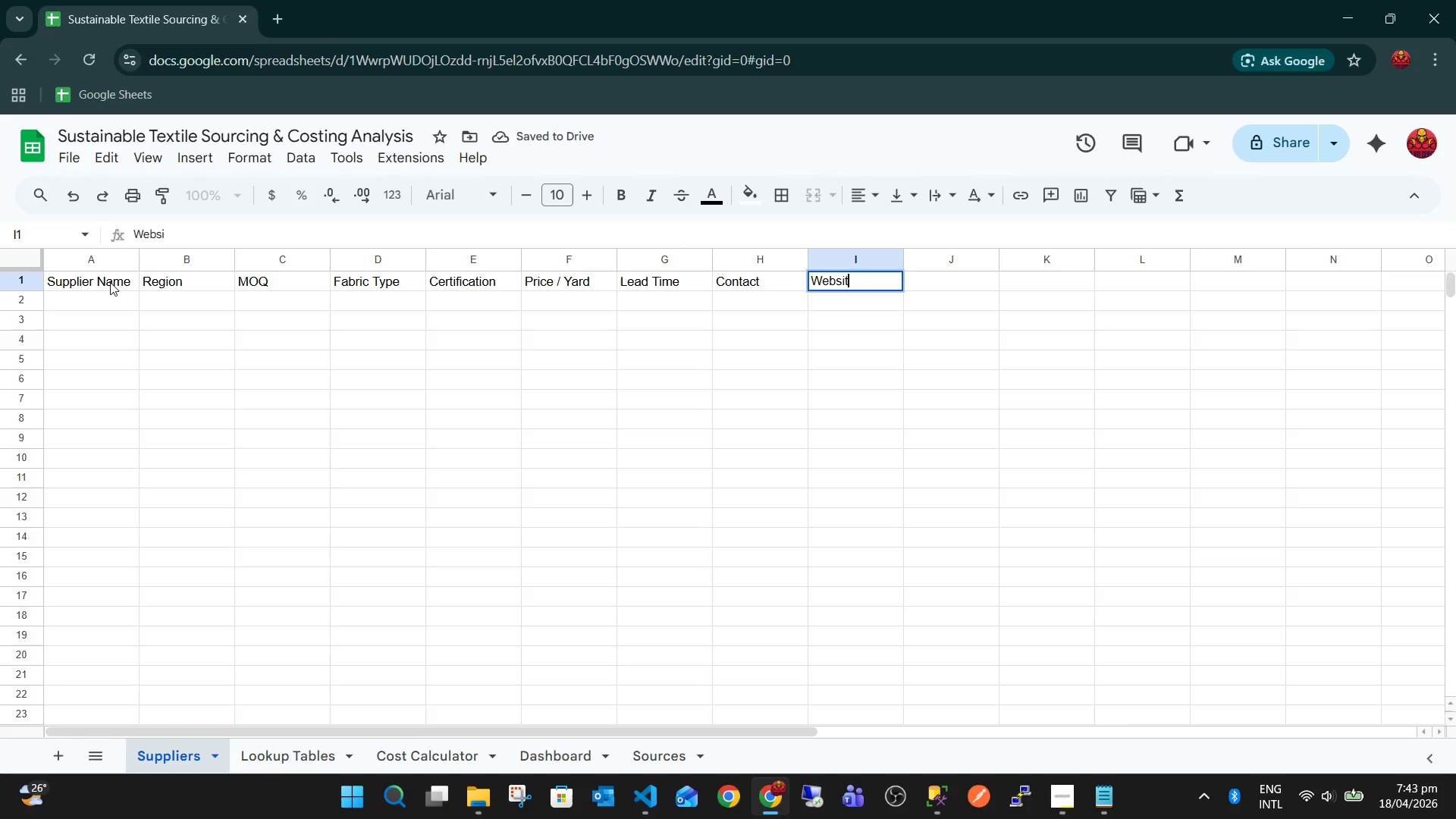 
key(Enter)
 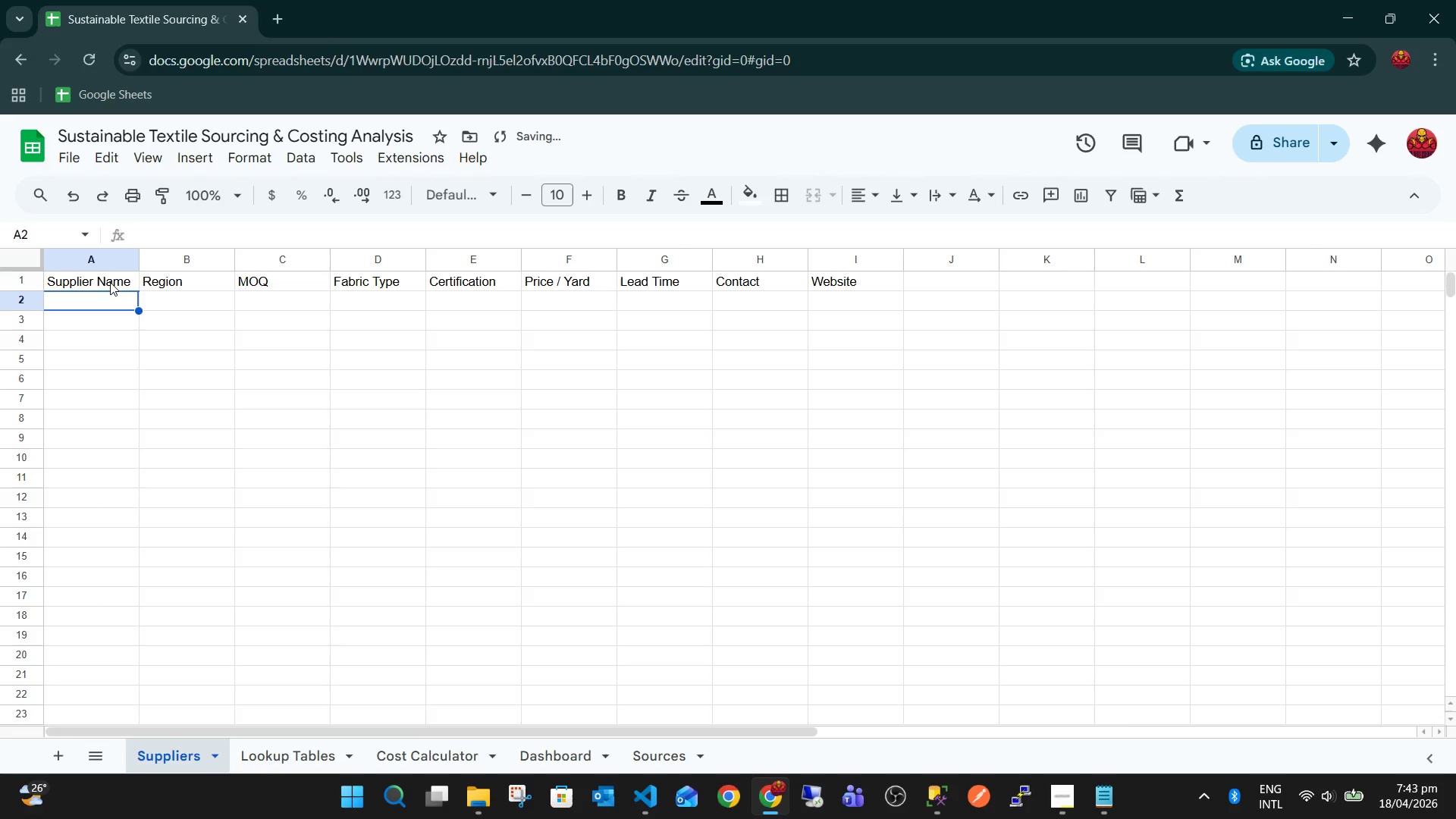 
key(Alt+AltLeft)
 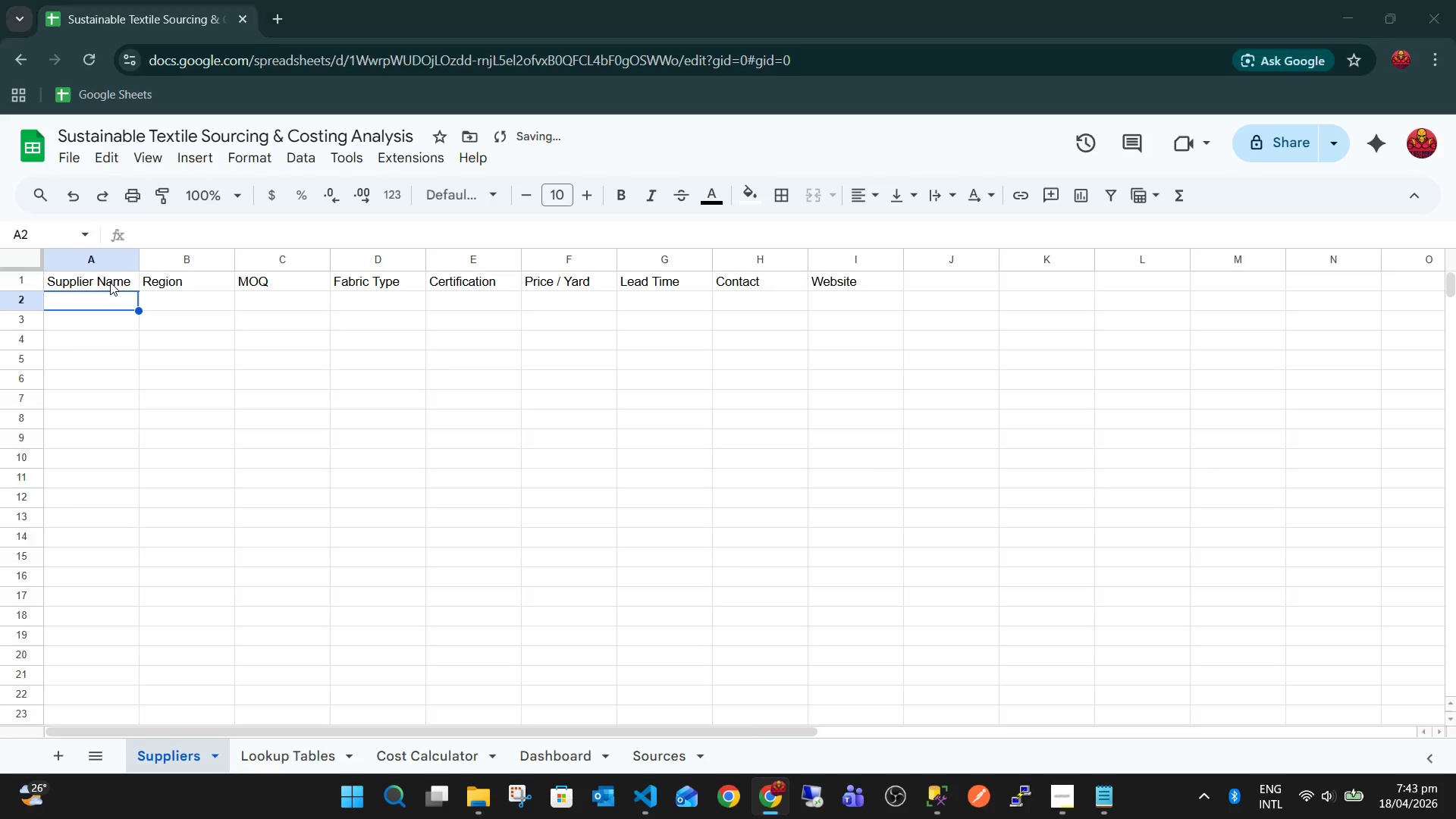 
key(Alt+Tab)